 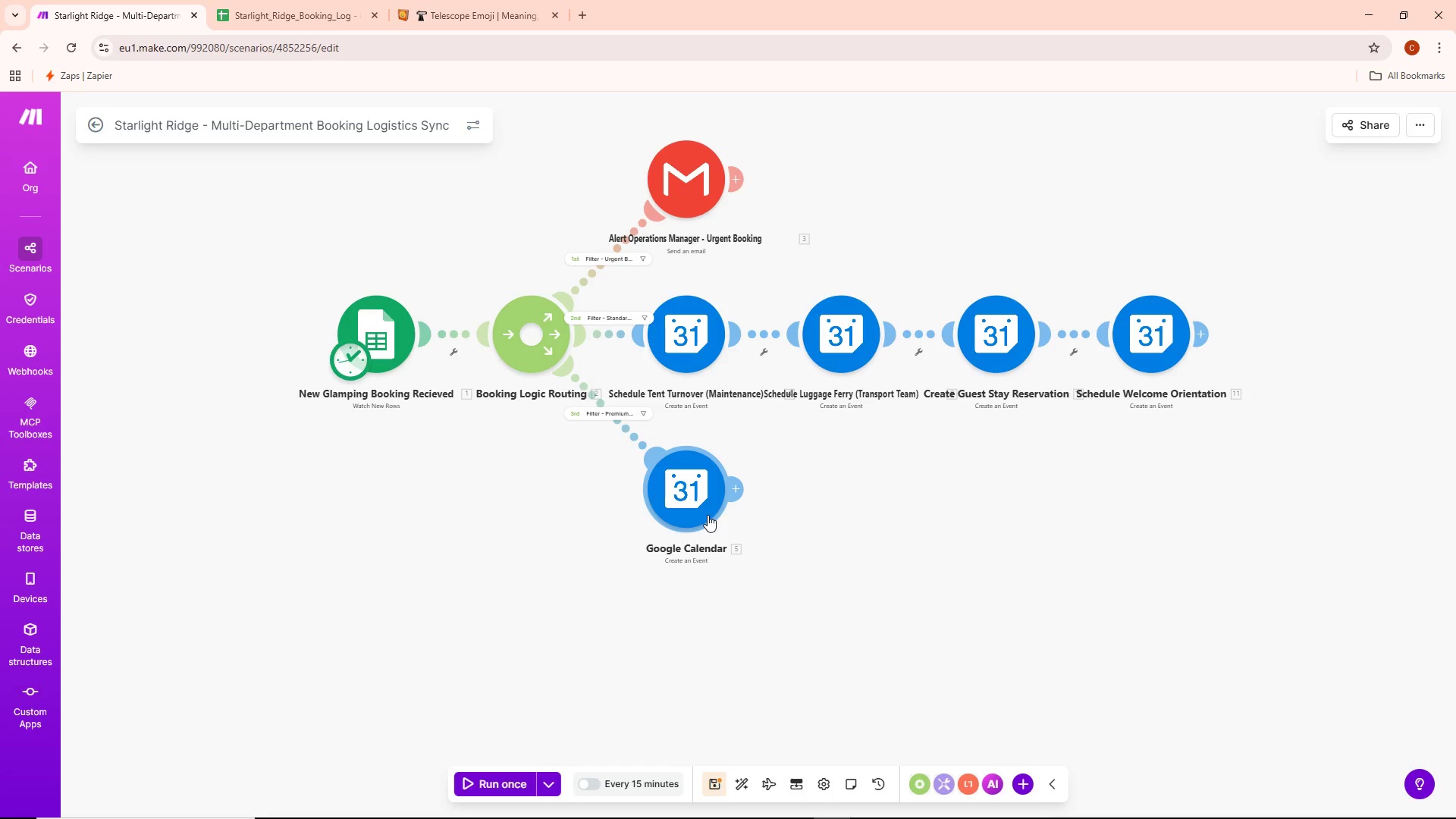 
double_click([704, 346])
 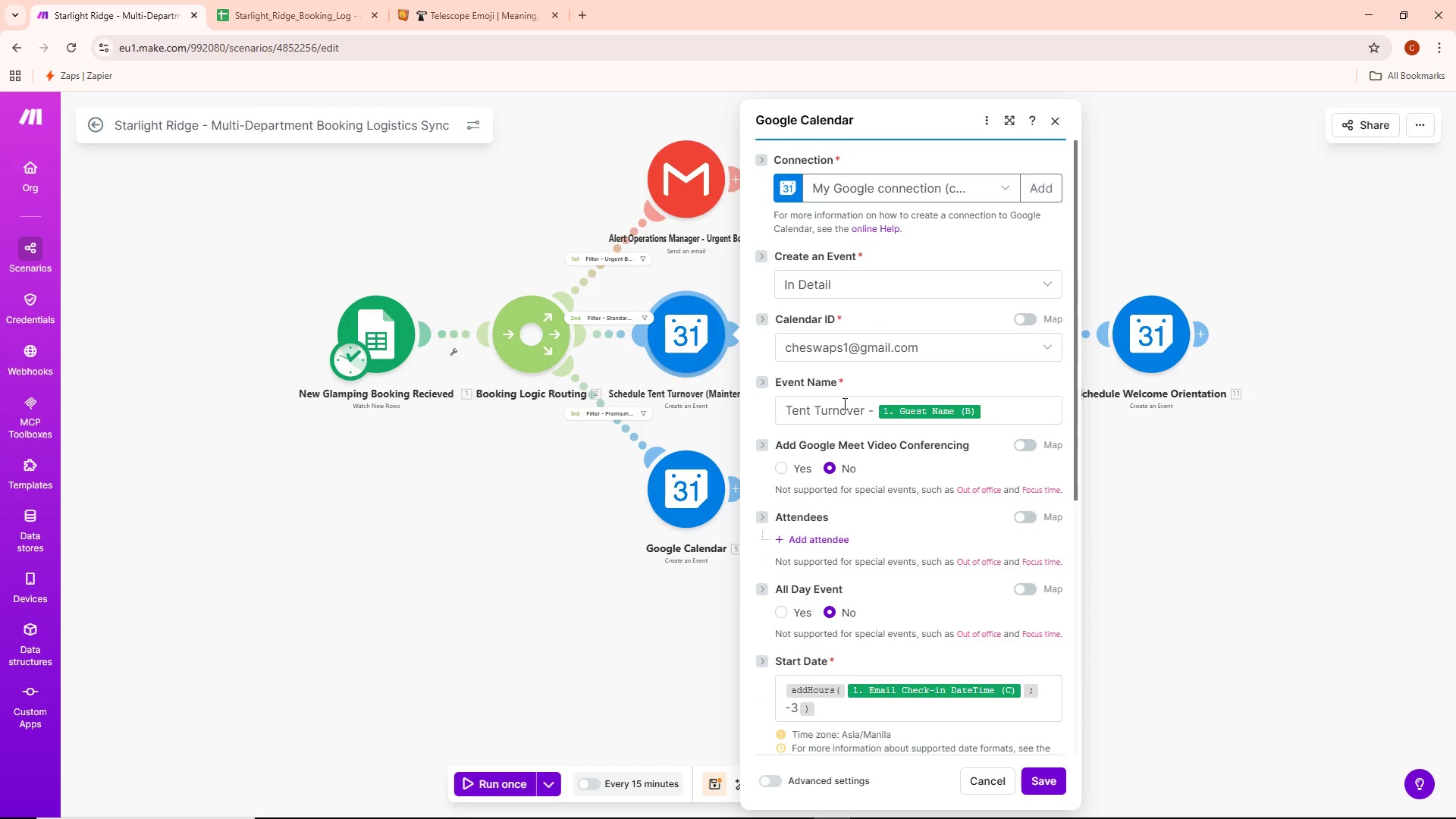 
scroll: coordinate [857, 570], scroll_direction: down, amount: 15.0
 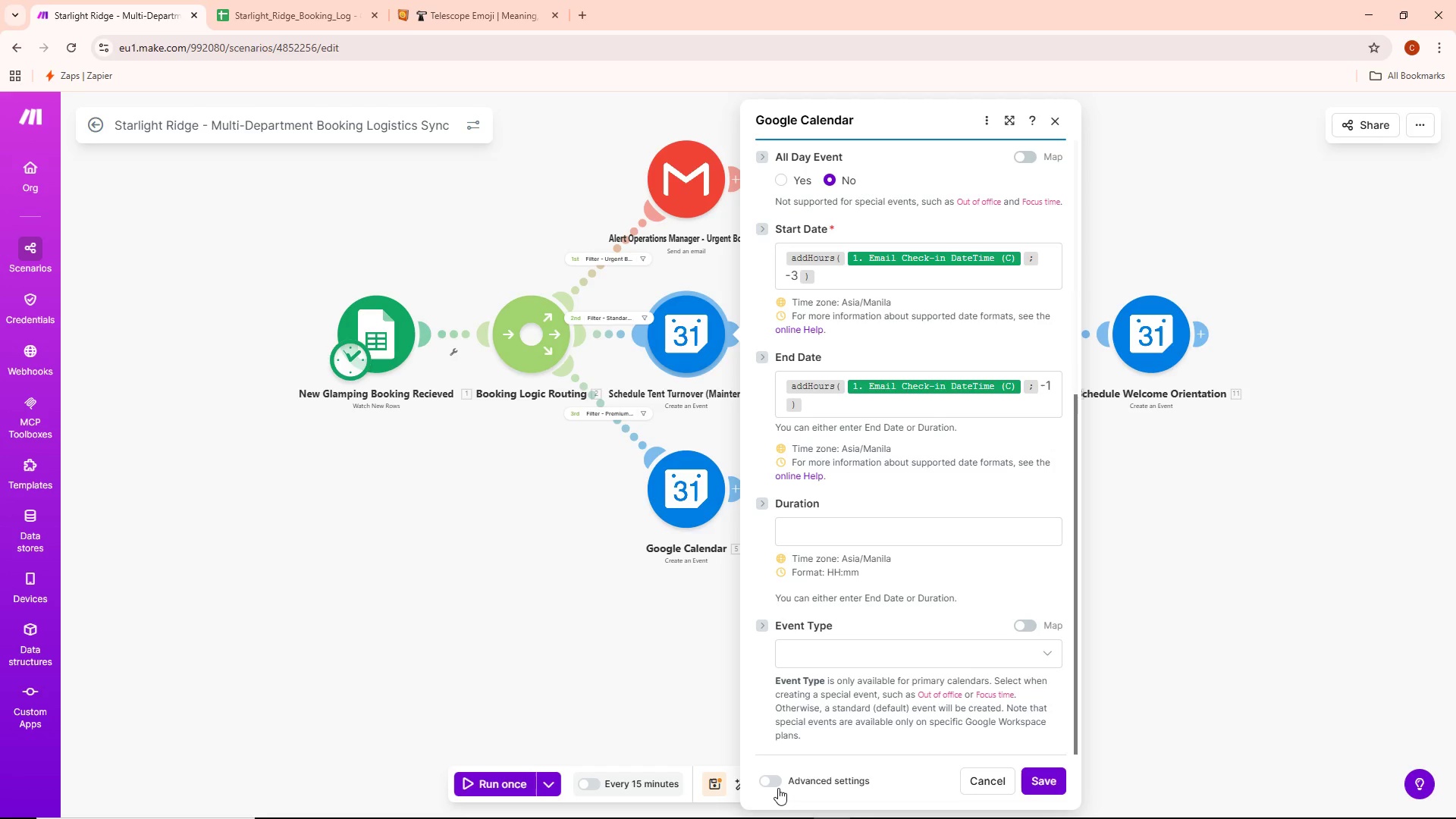 
left_click([778, 788])
 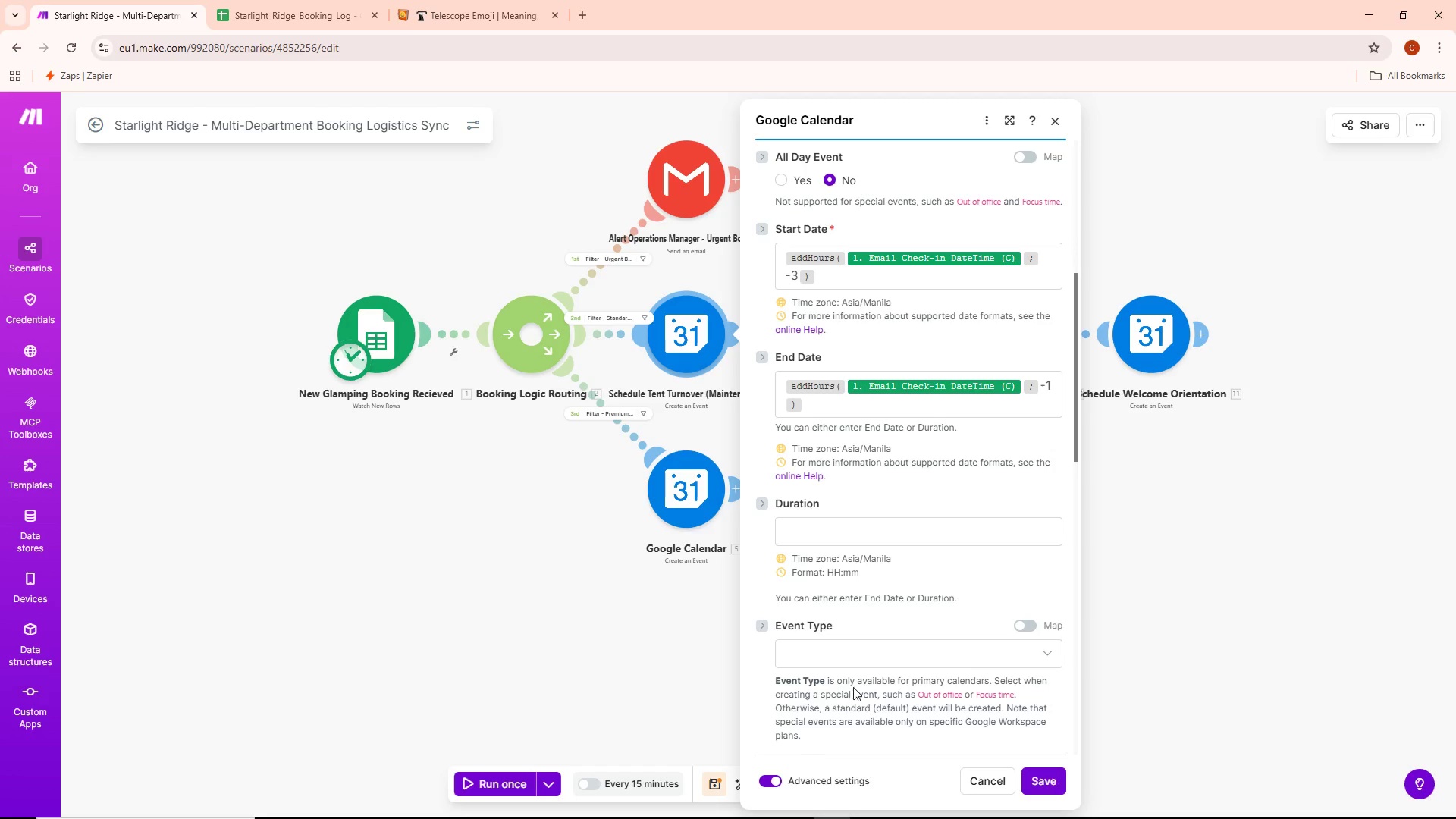 
scroll: coordinate [883, 634], scroll_direction: down, amount: 4.0
 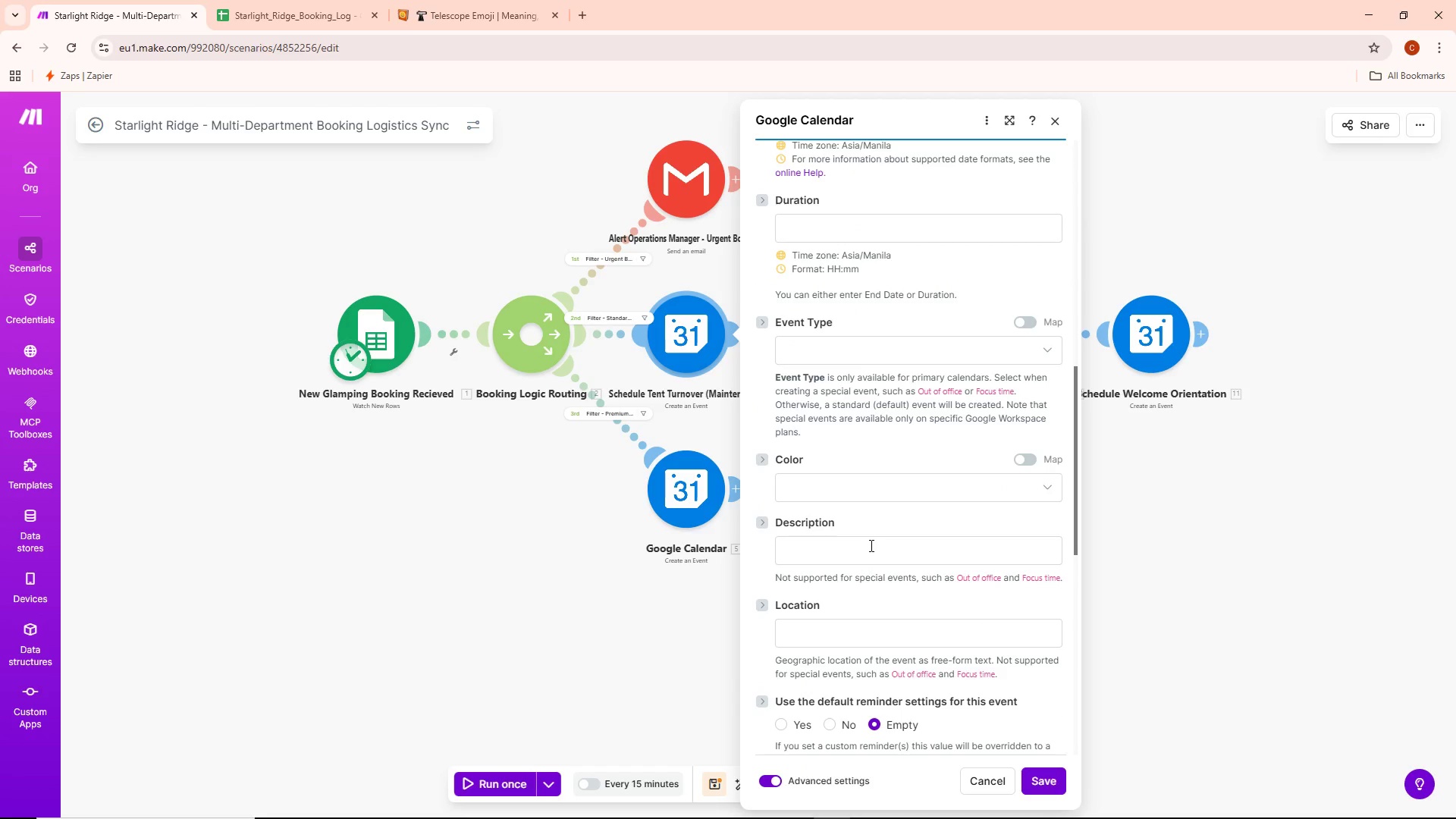 
left_click([870, 545])
 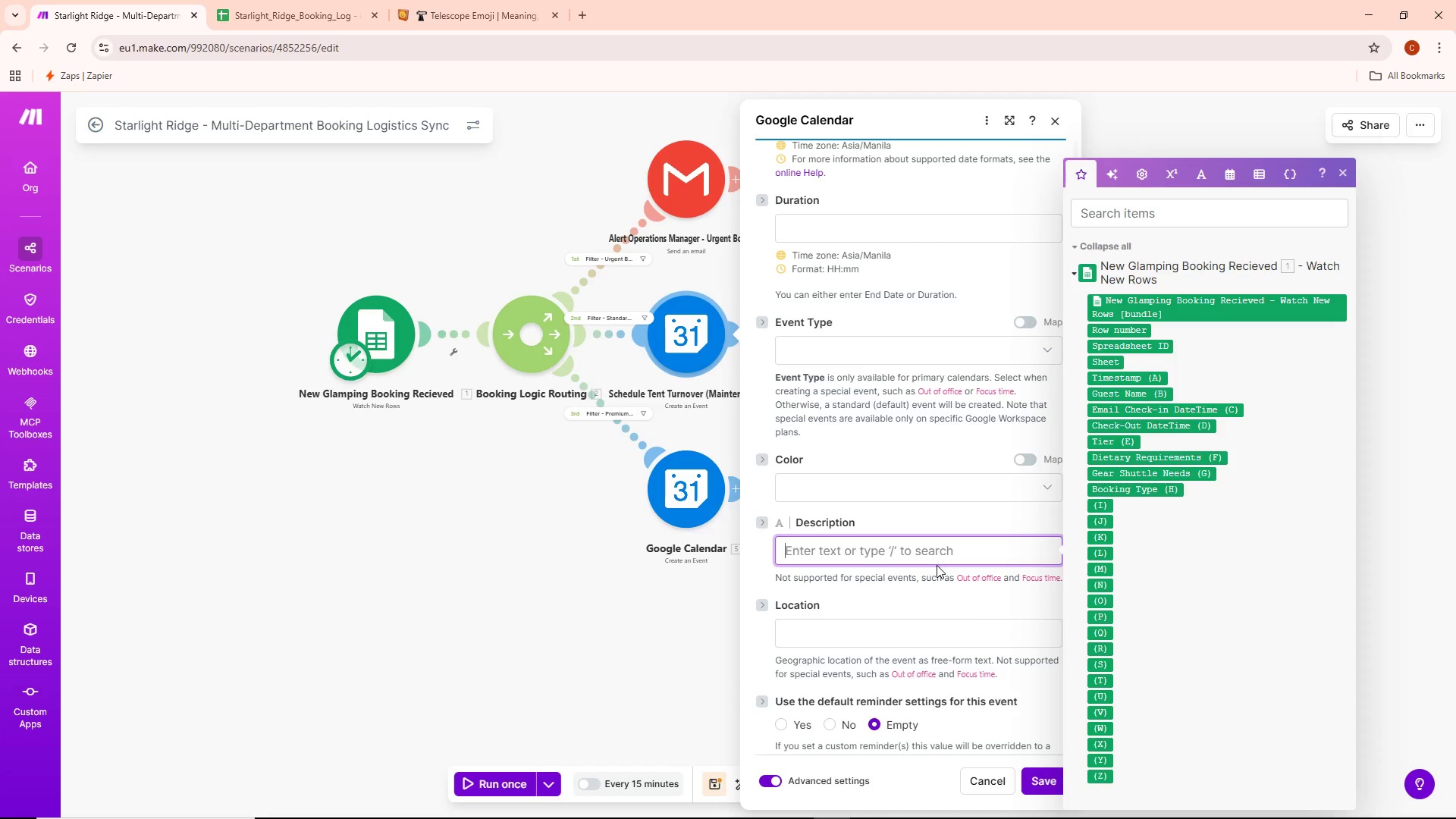 
type(Guest: )
 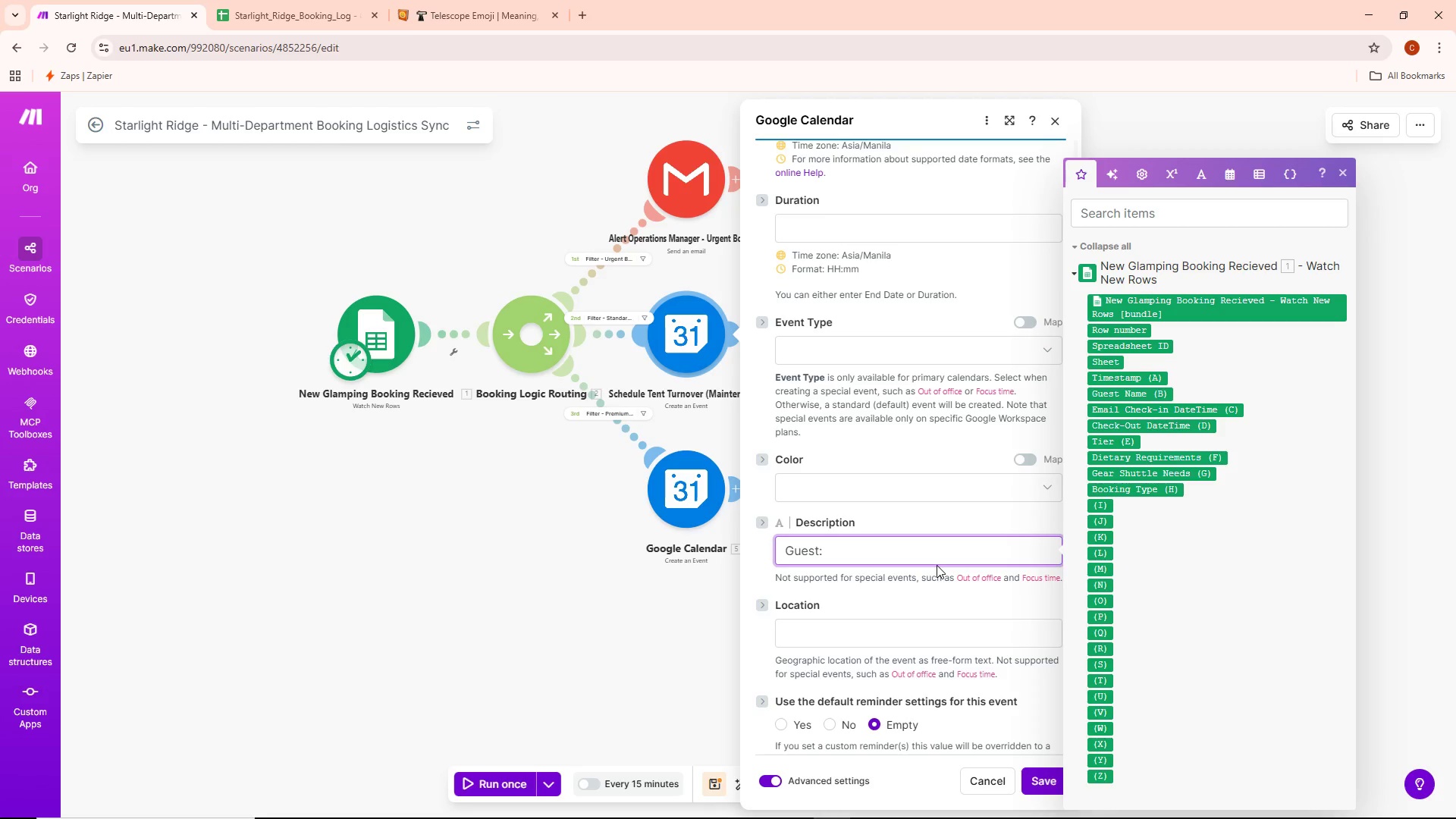 
left_click([1138, 394])
 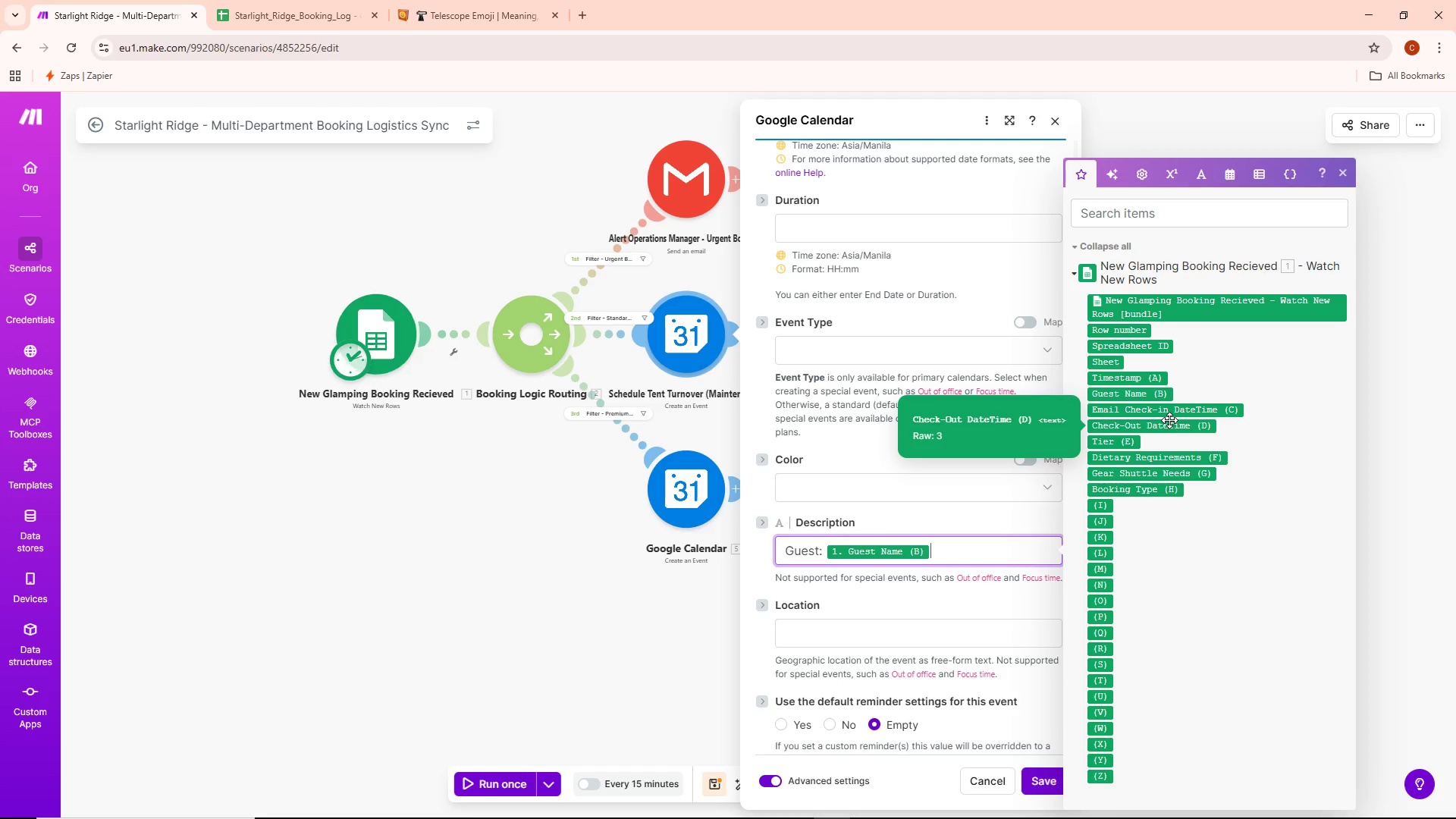 
key(Enter)
 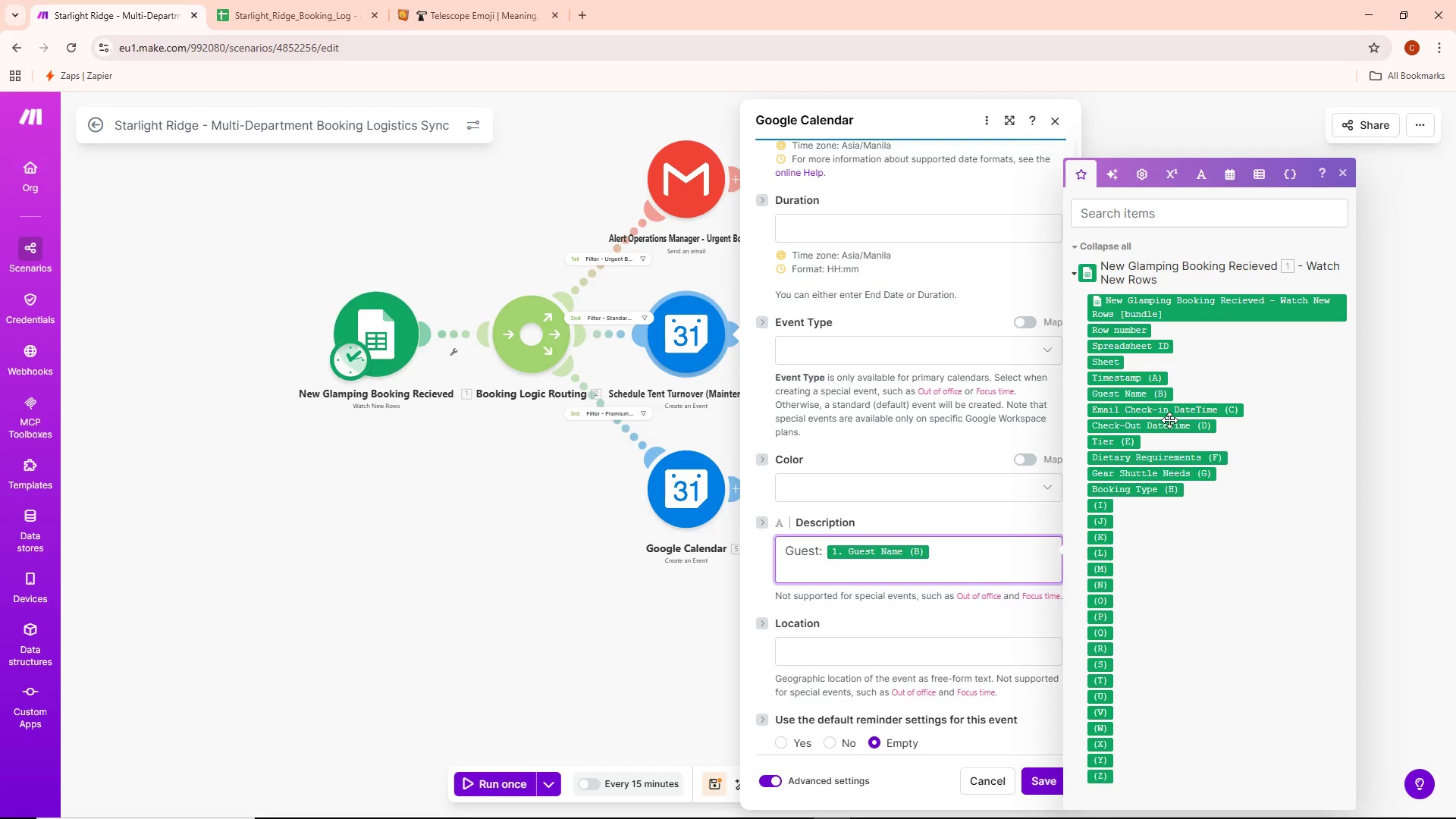 
key(Enter)
 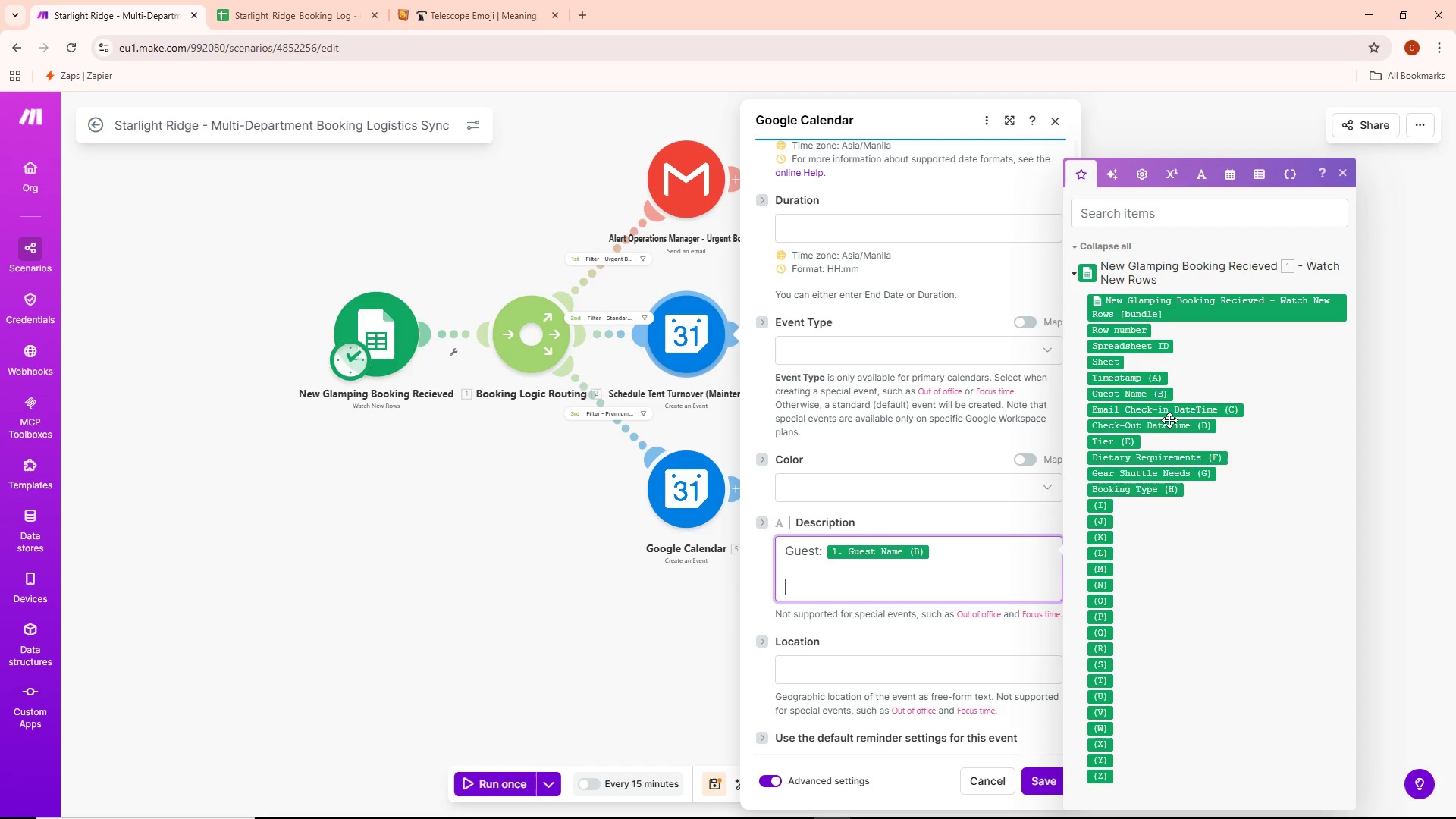 
type(Dietary Requirments: )
 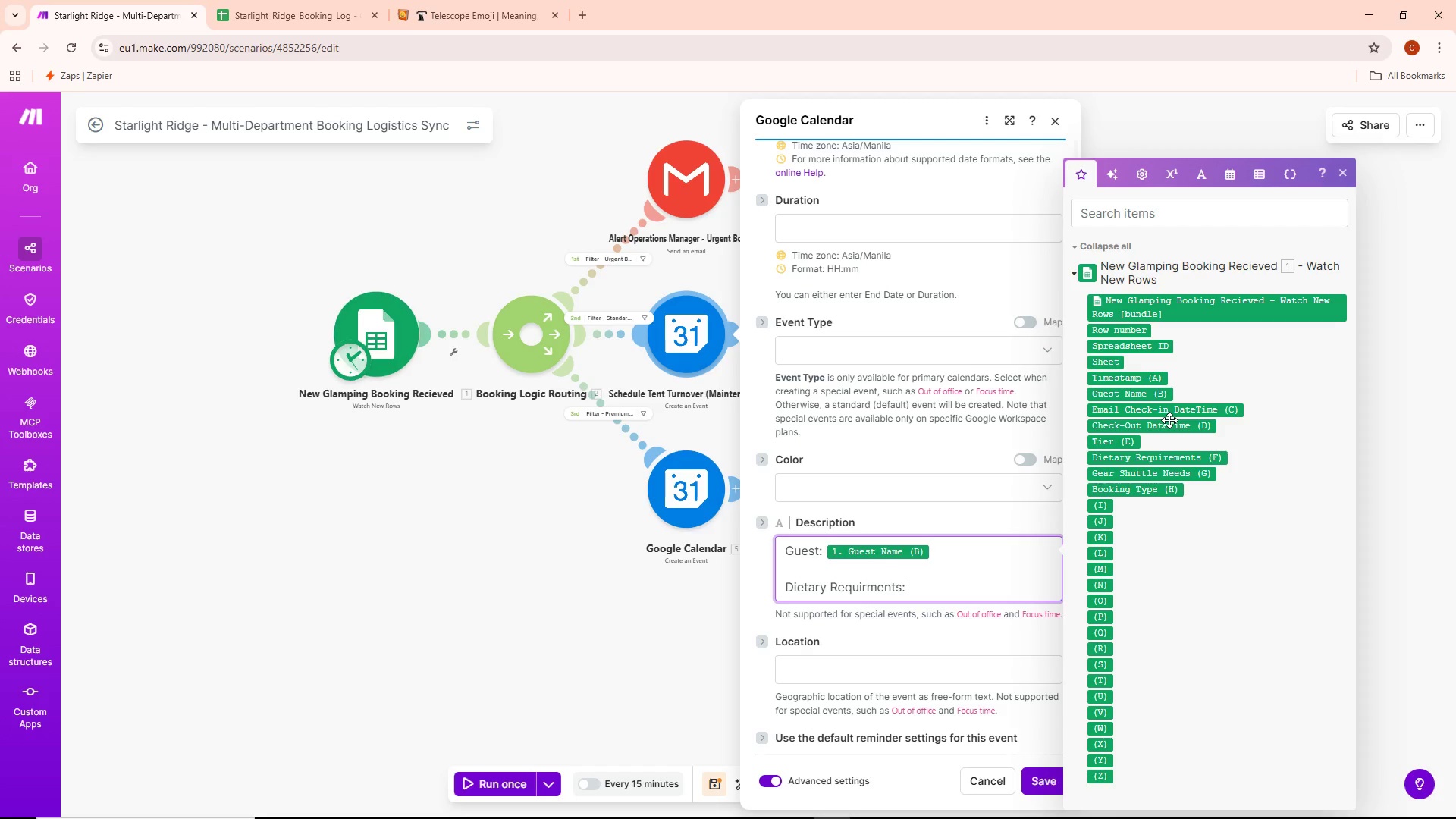 
left_click([1141, 460])
 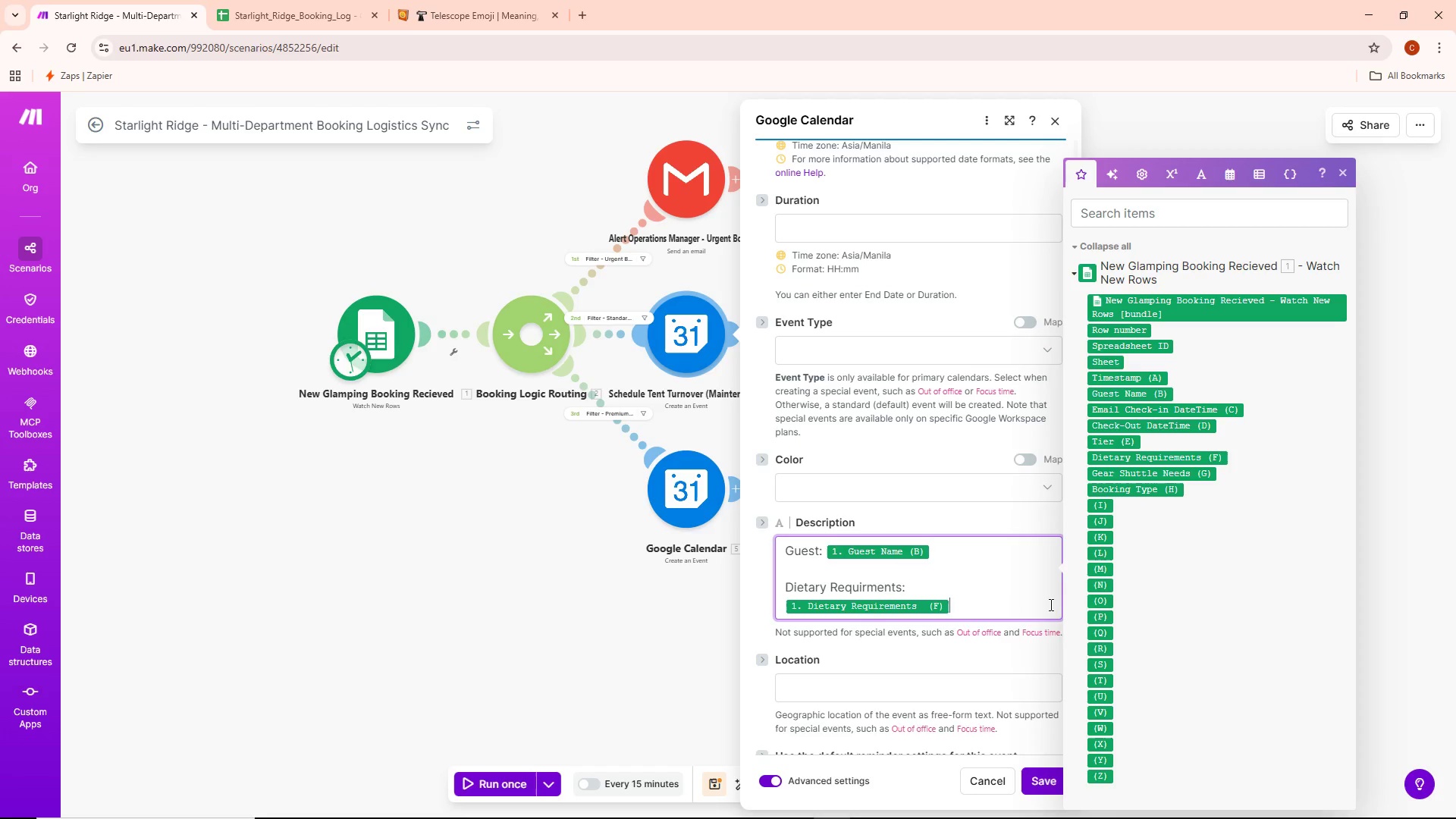 
key(Enter)
 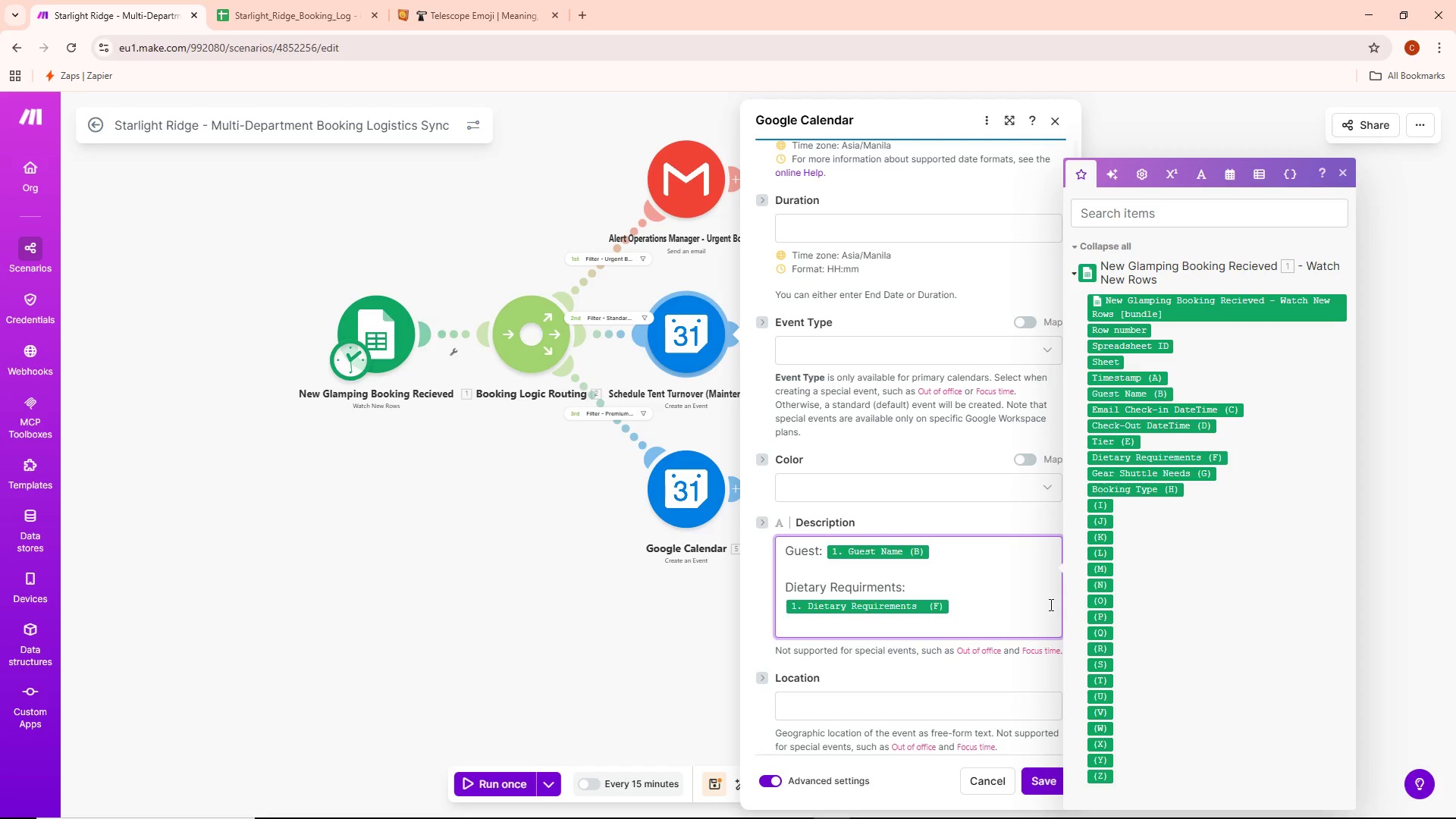 
key(Enter)
 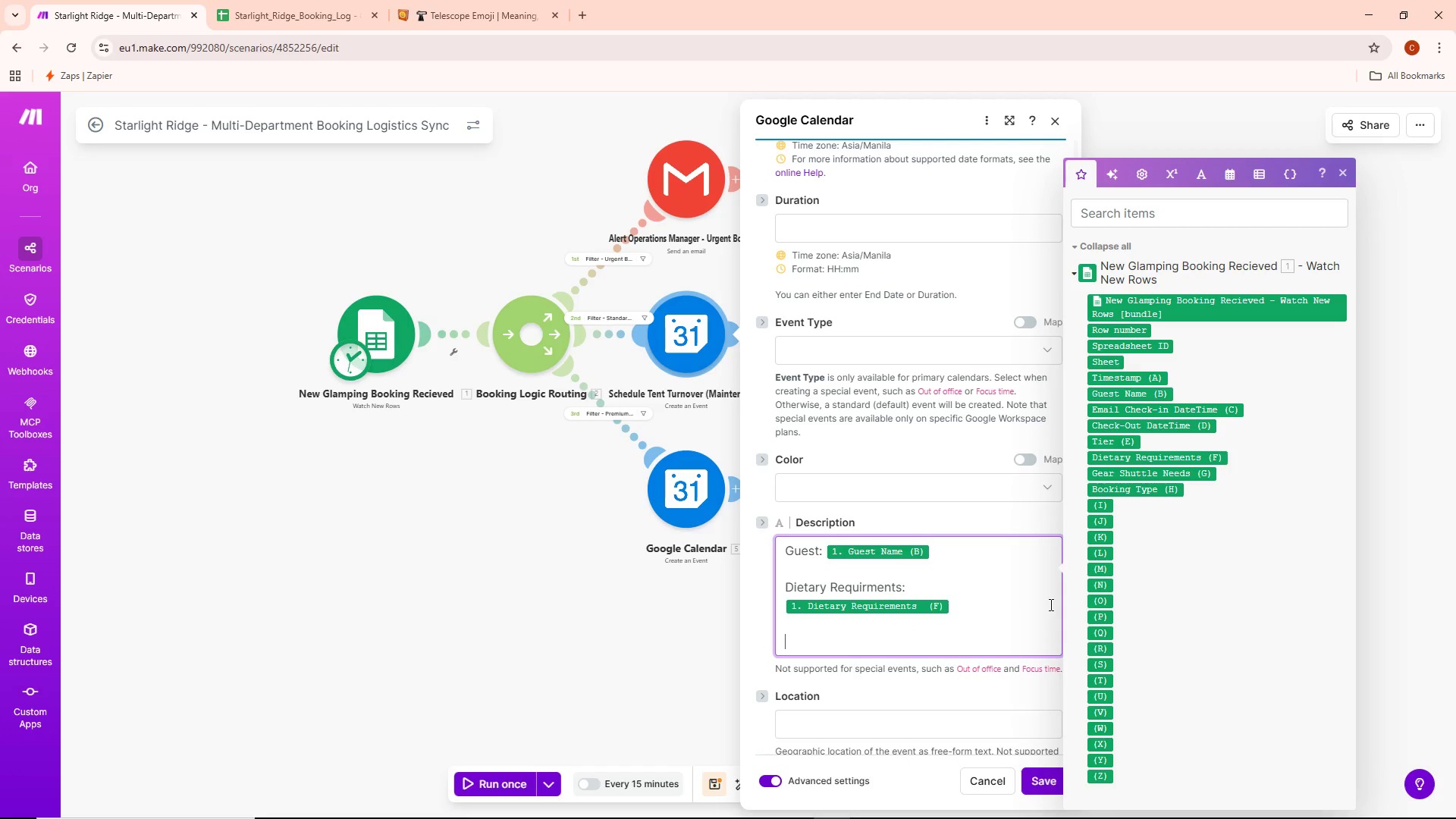 
type(Gear)
 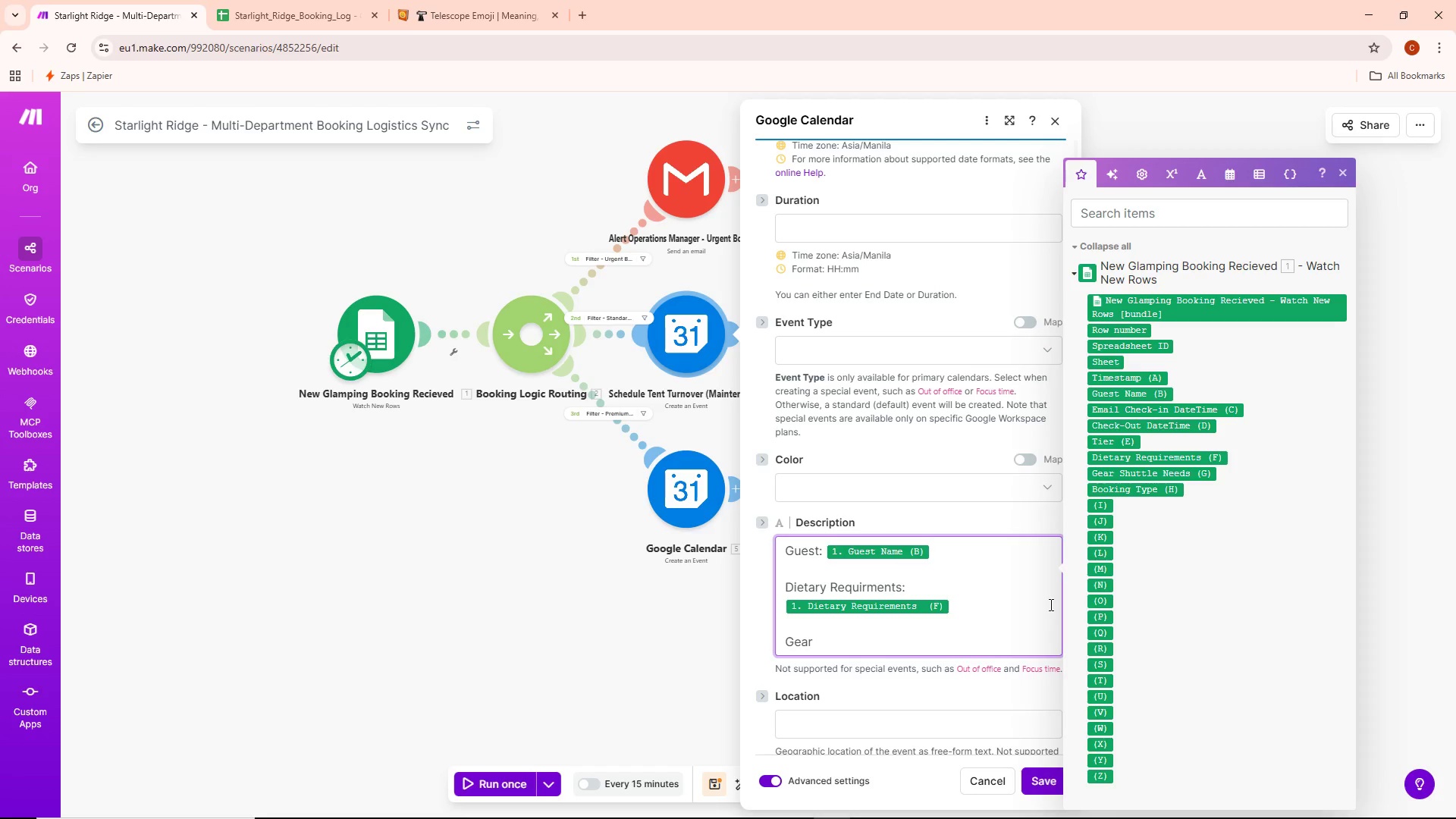 
type( Shuttle Needs: )
 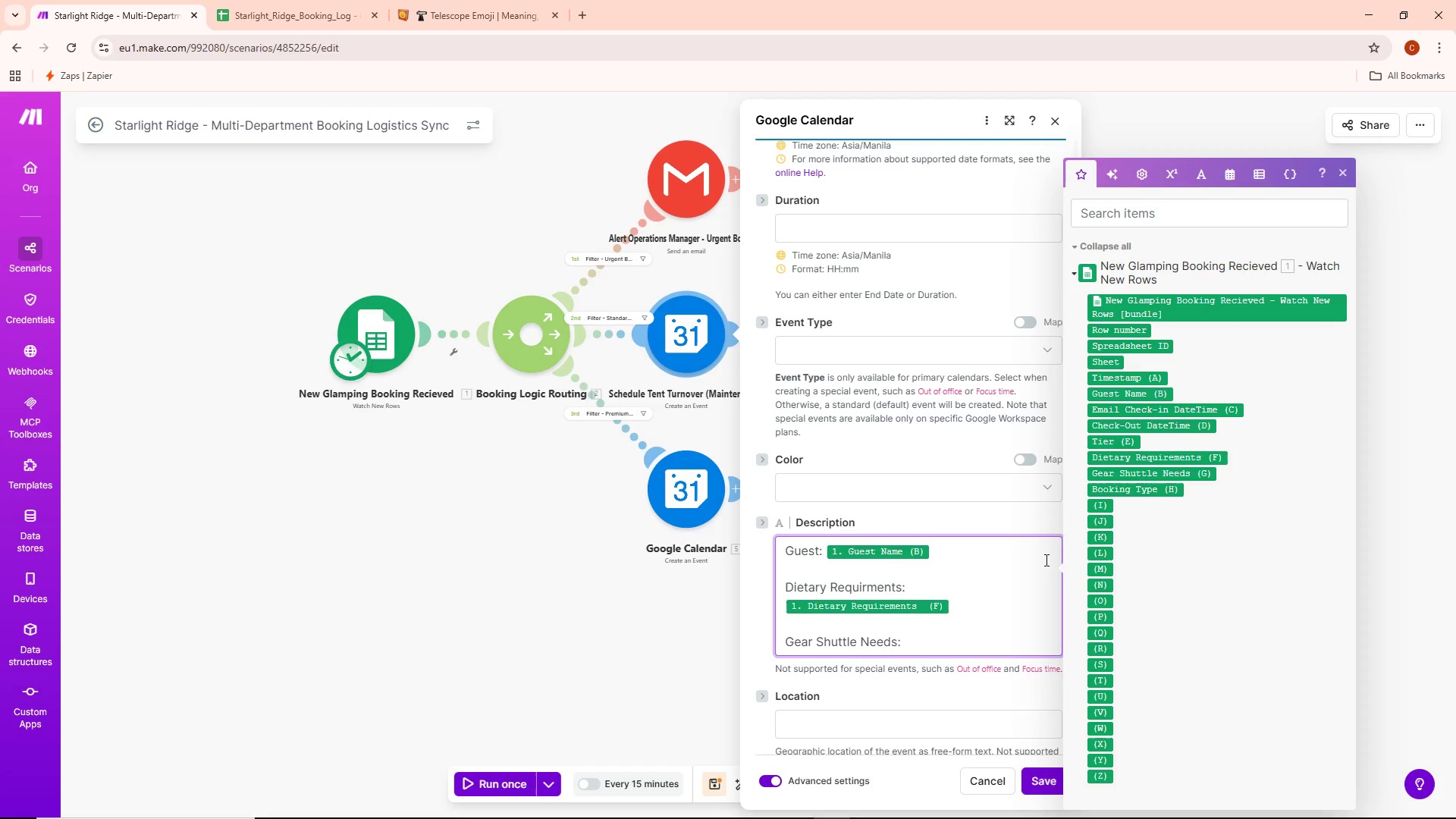 
left_click([1137, 475])
 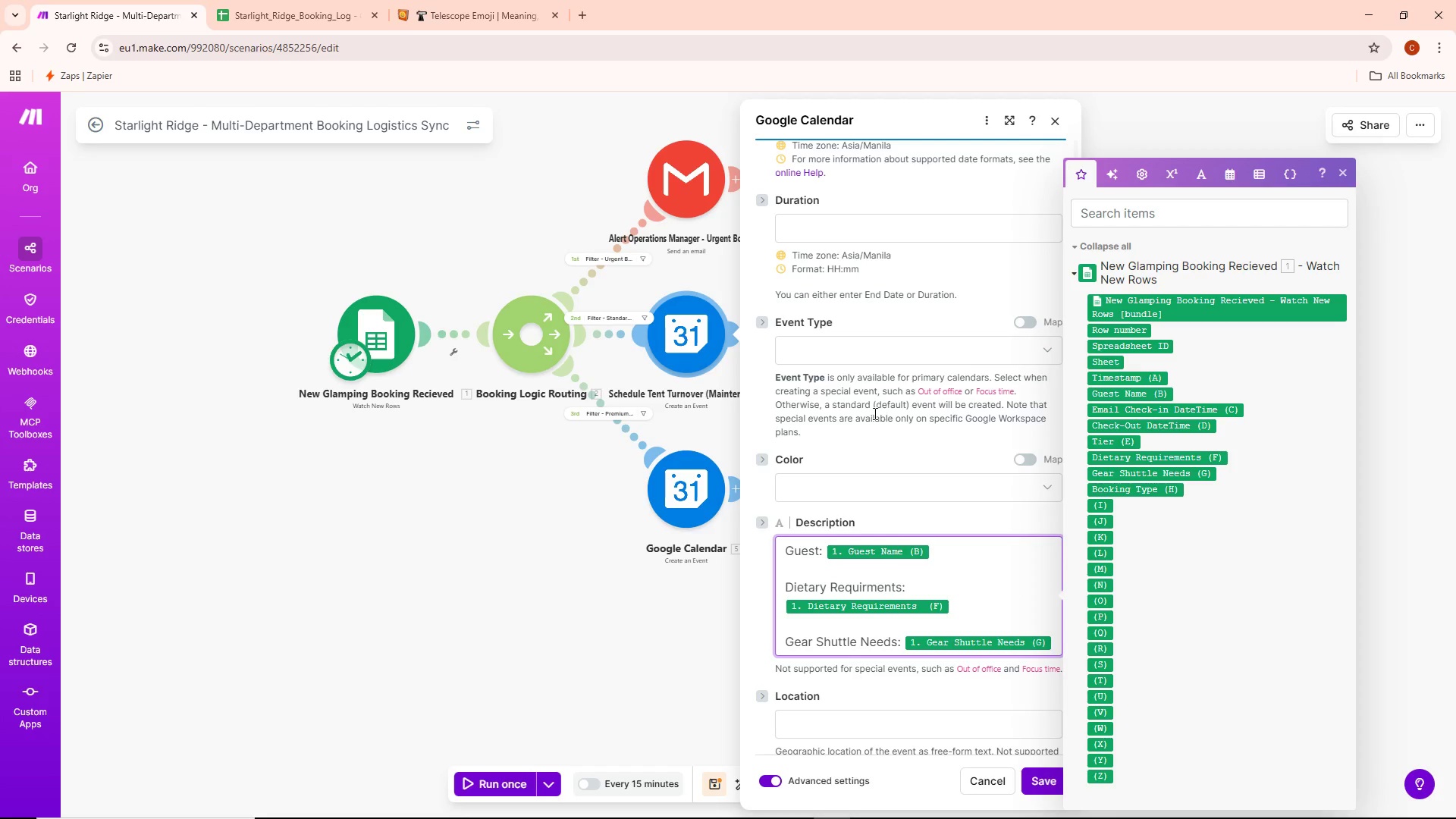 
key(Alt+AltLeft)
 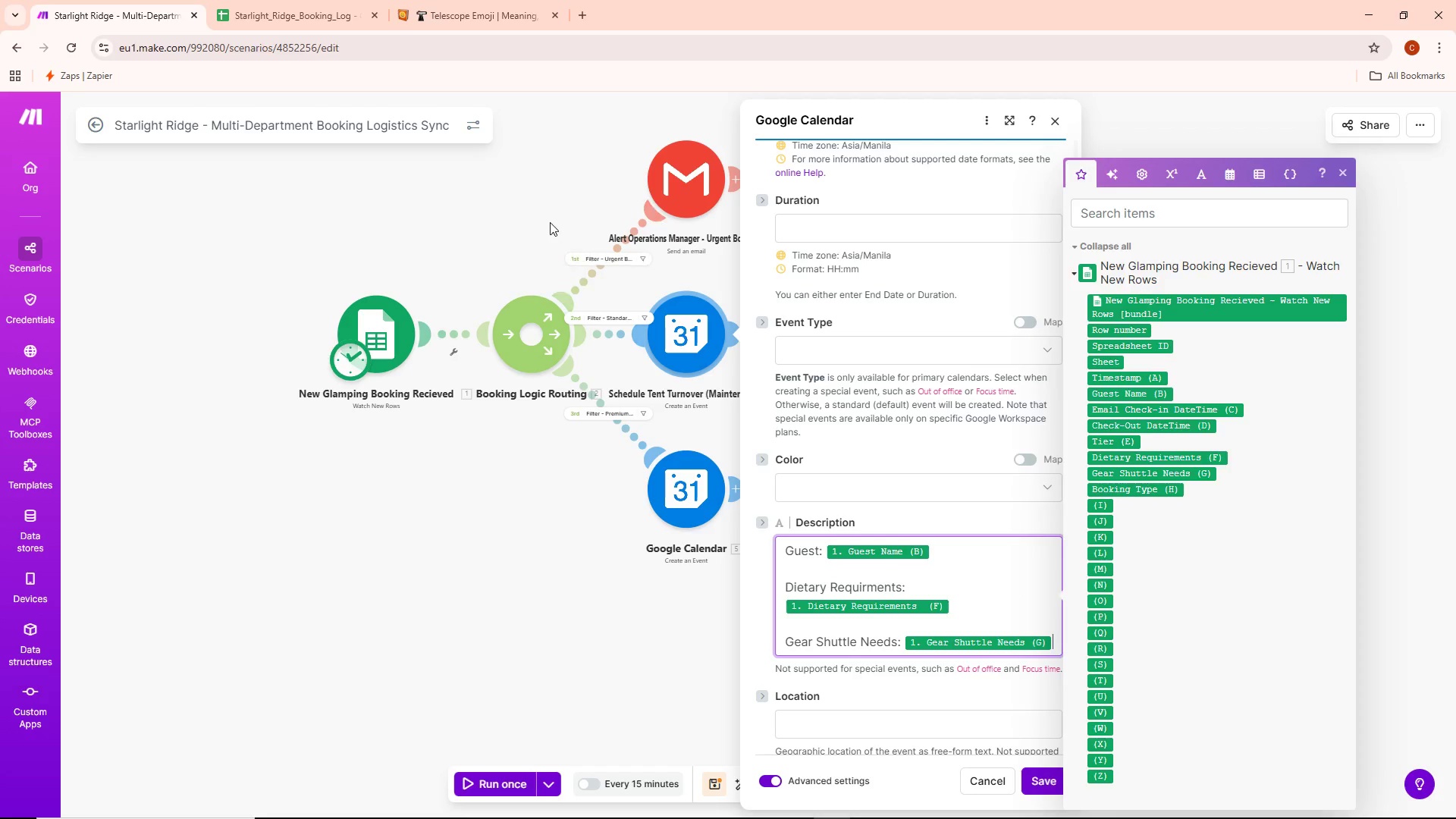 
key(Alt+Tab)